 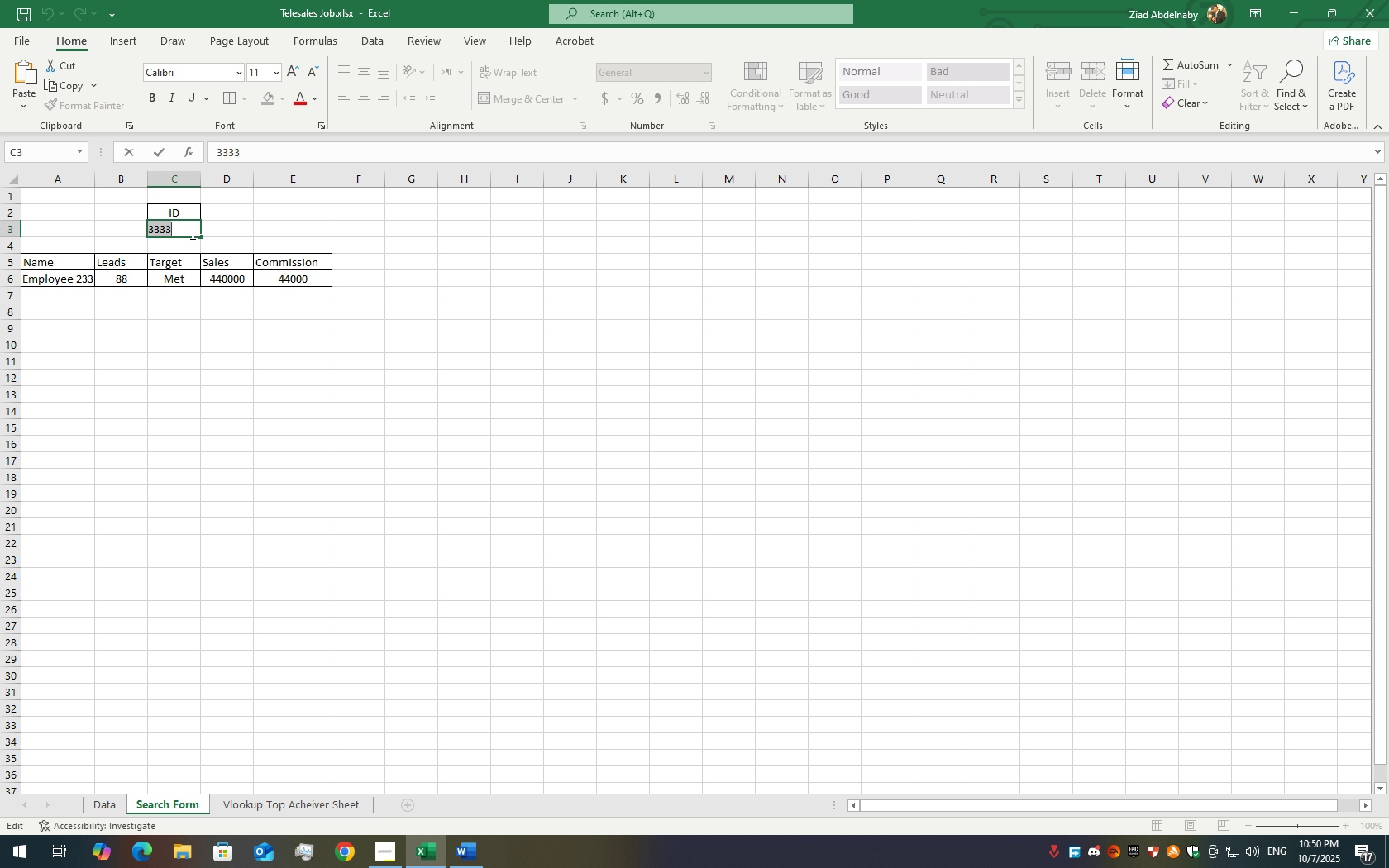 
key(Numpad3)
 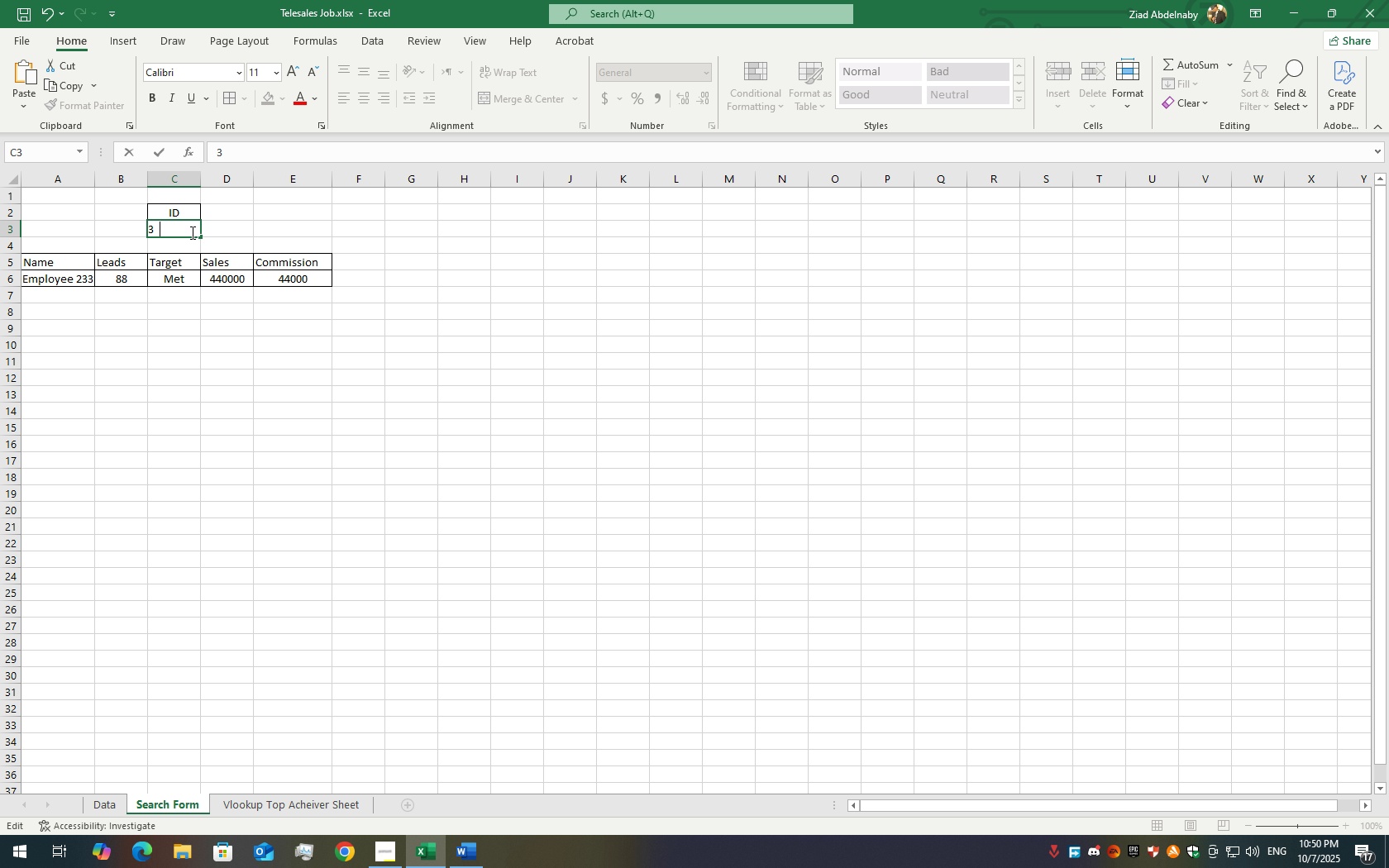 
key(Numpad1)
 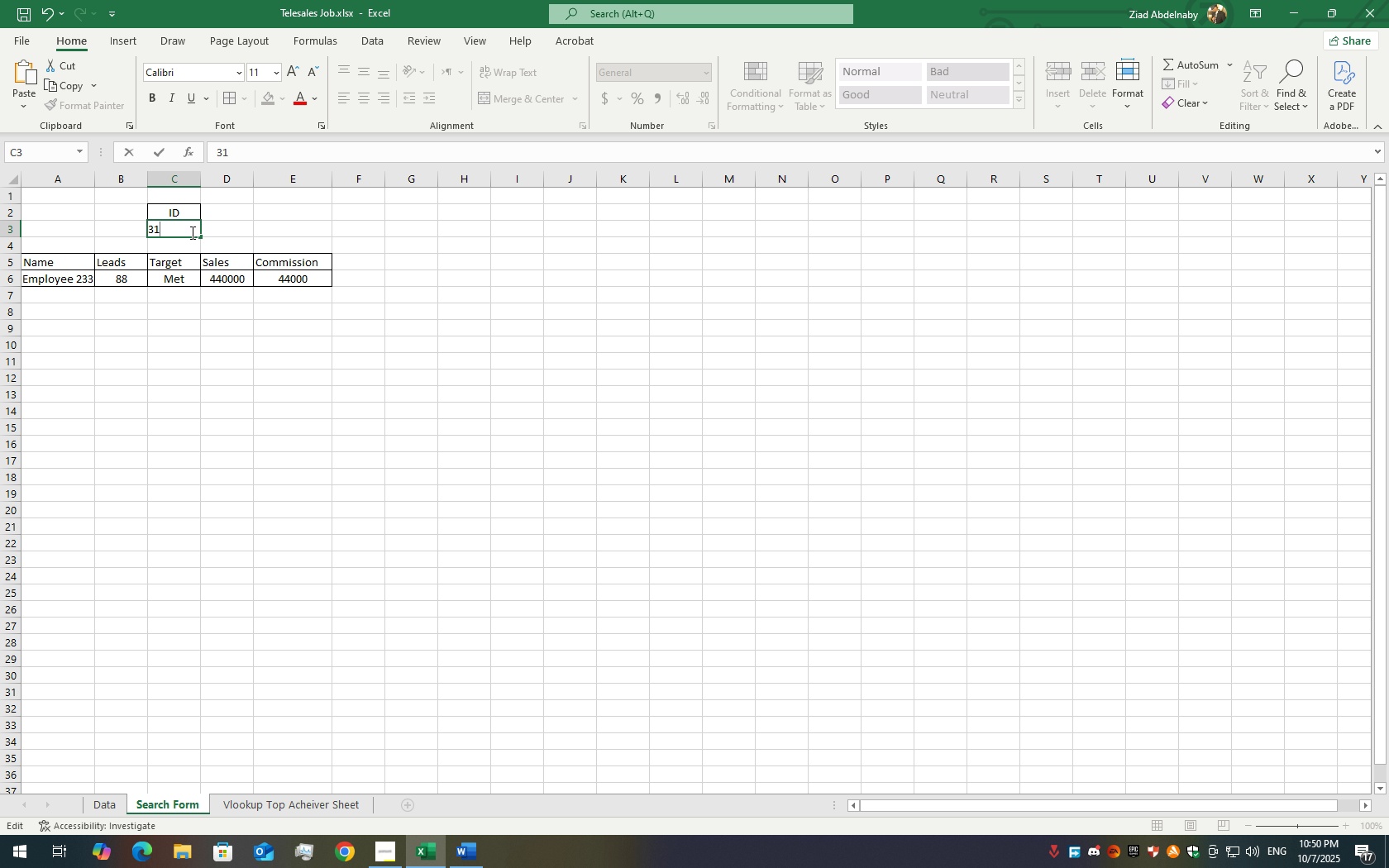 
key(Numpad0)
 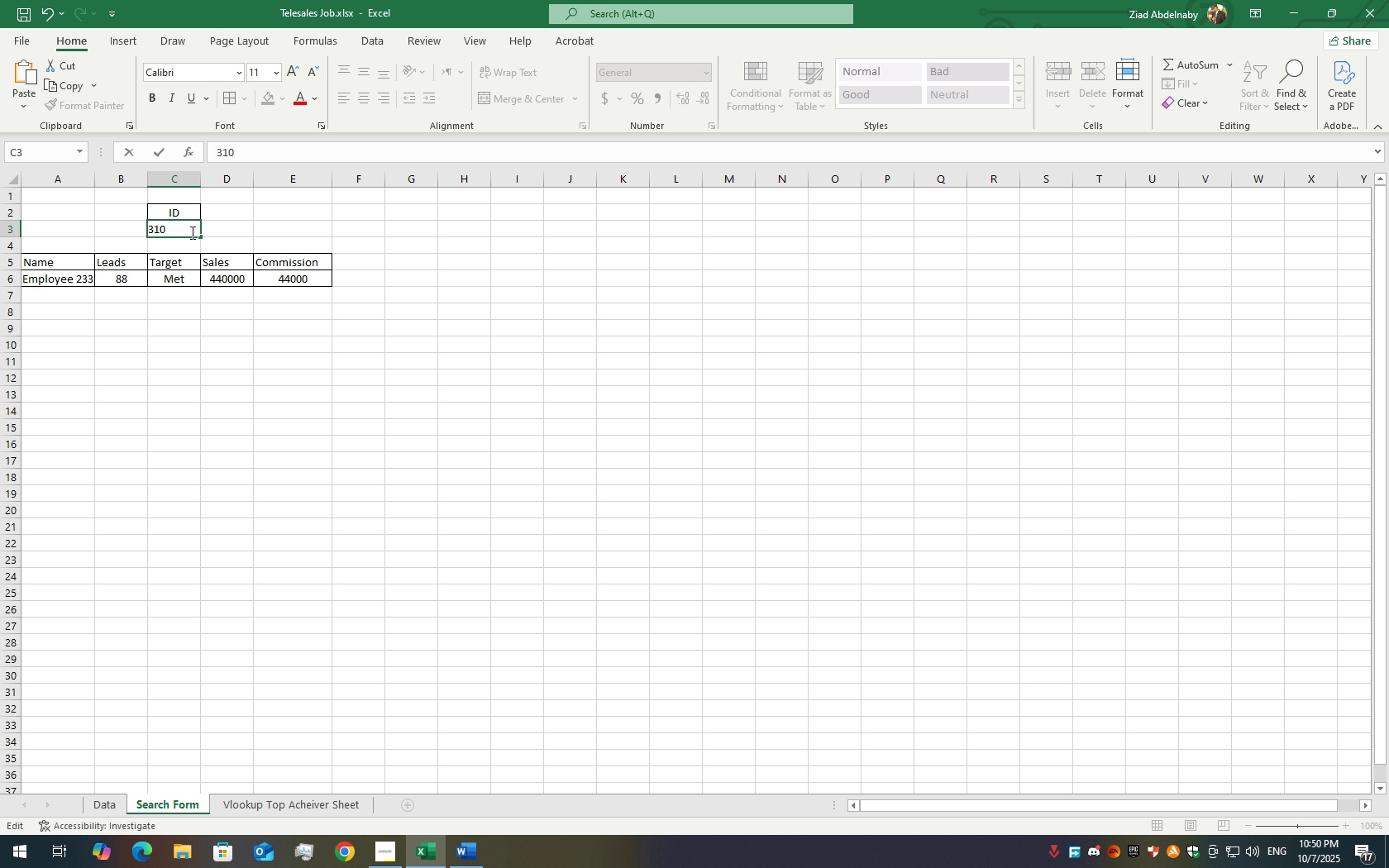 
key(Backspace)
 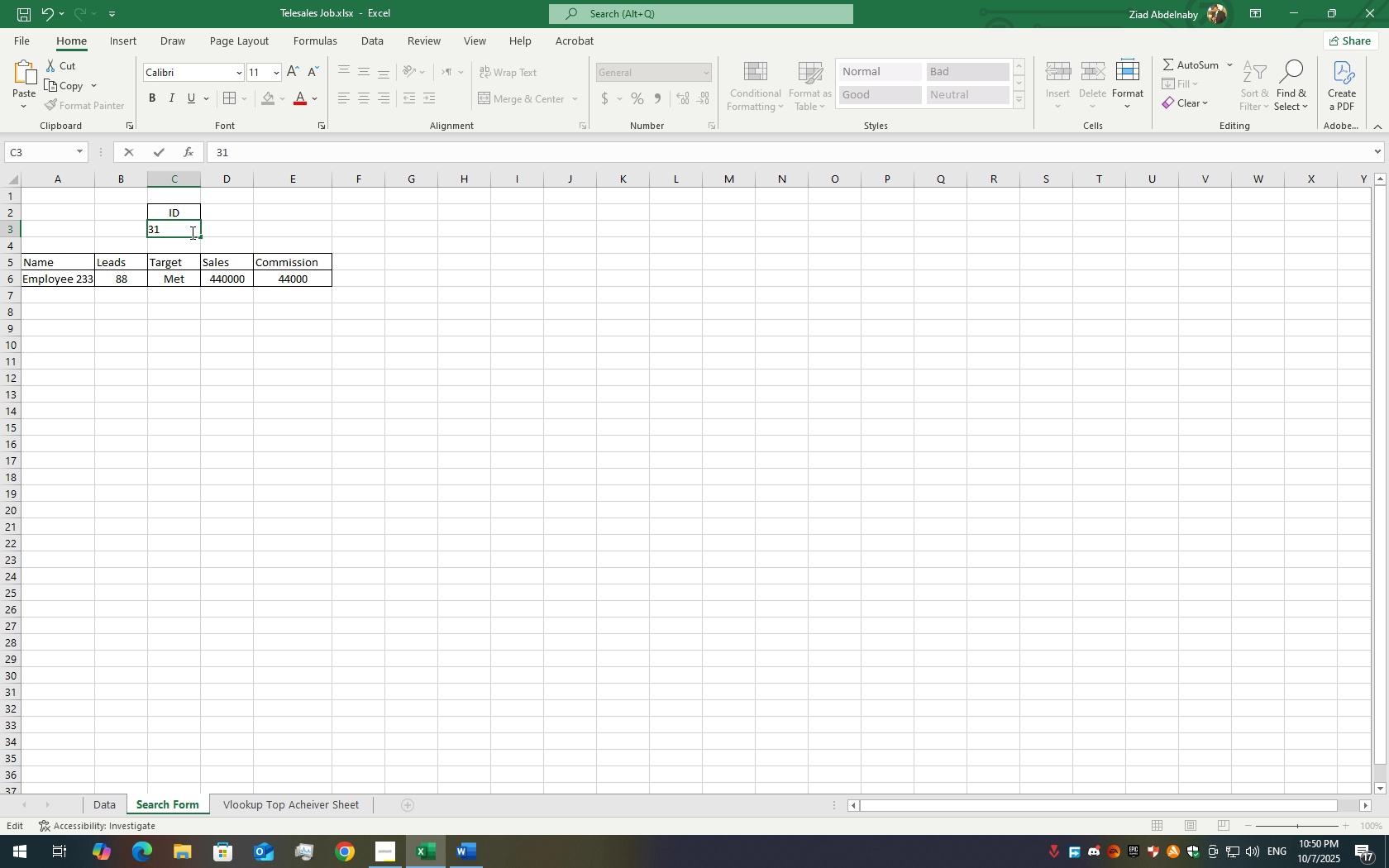 
key(Numpad1)
 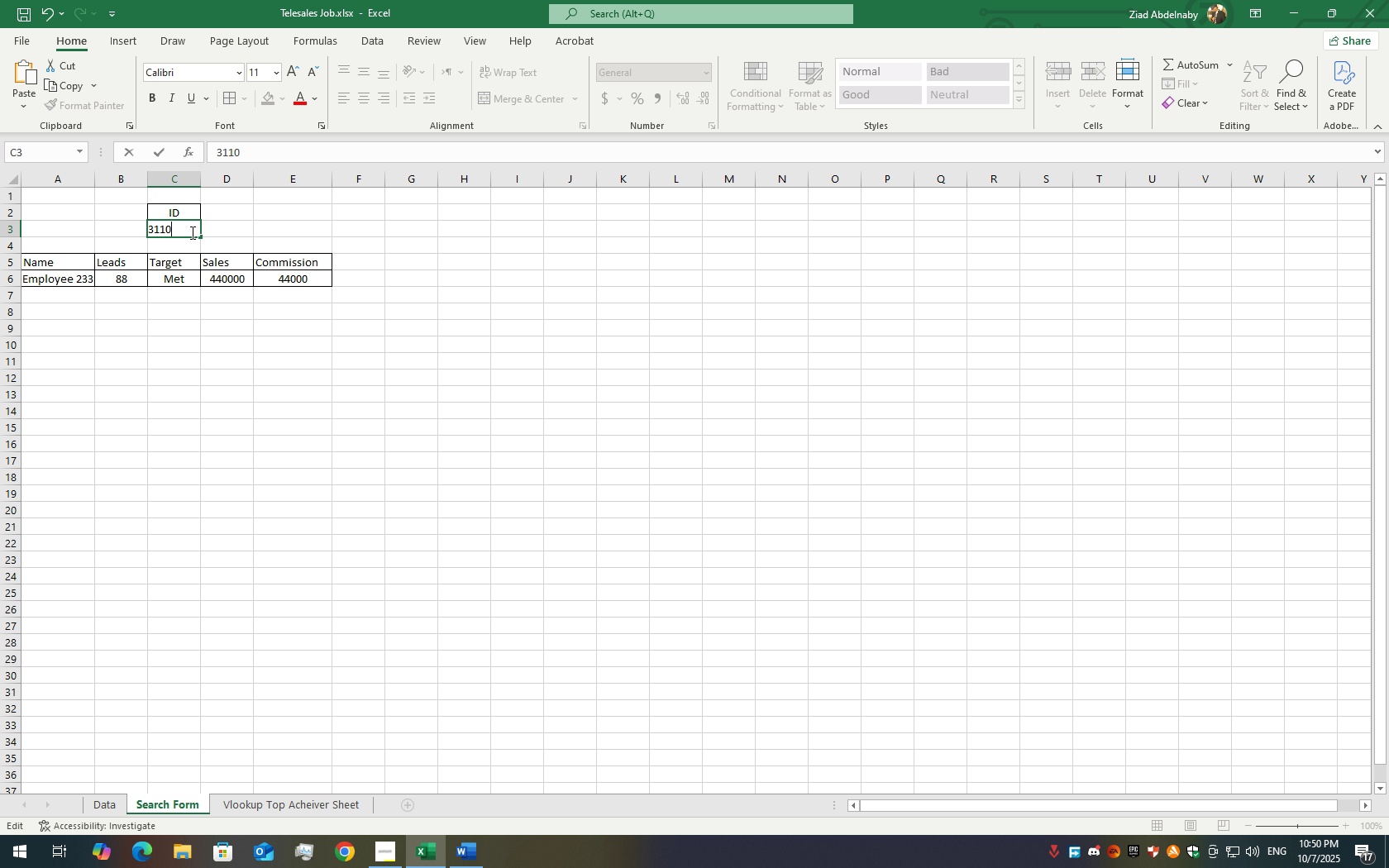 
key(Numpad0)
 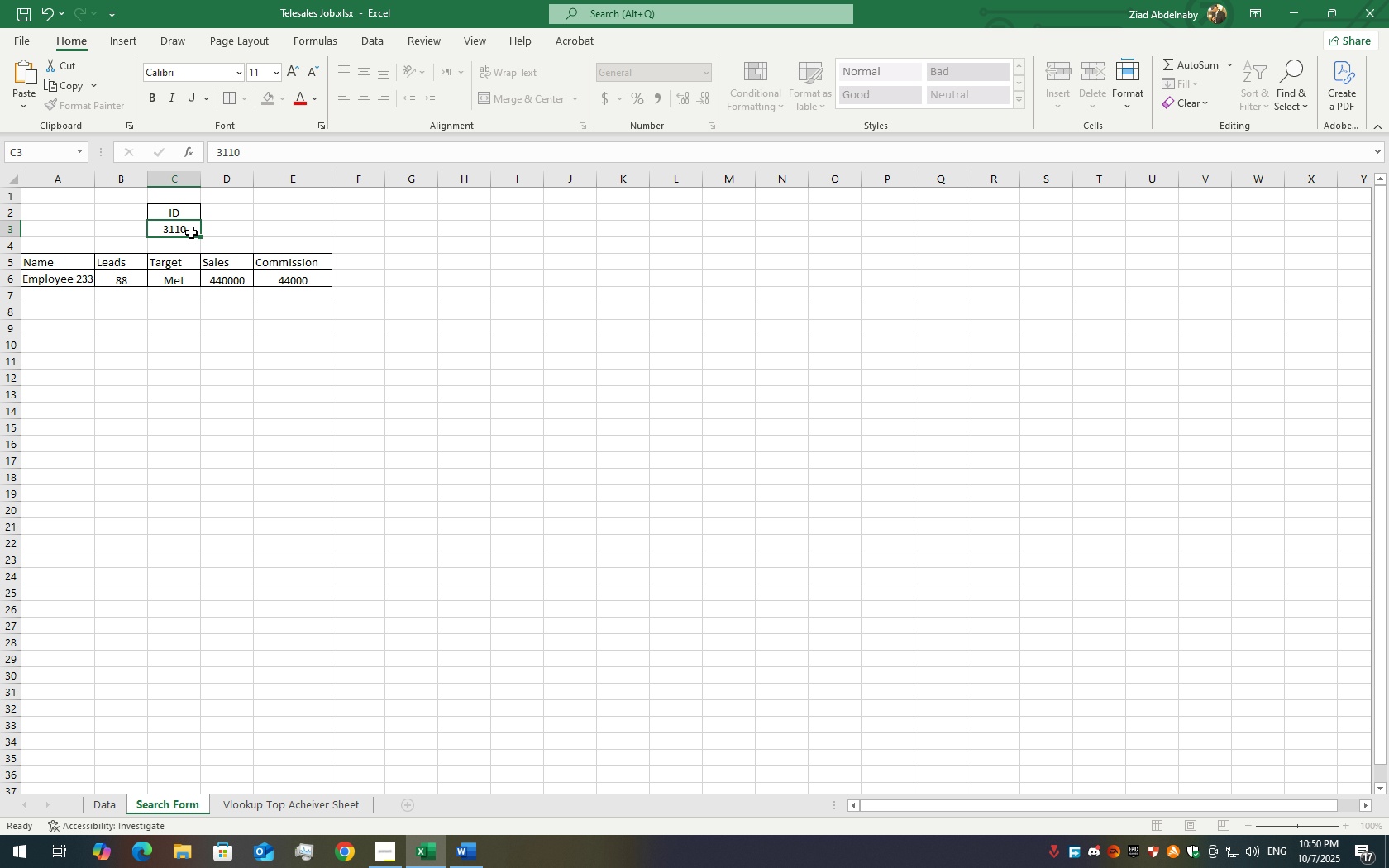 
key(Enter)